 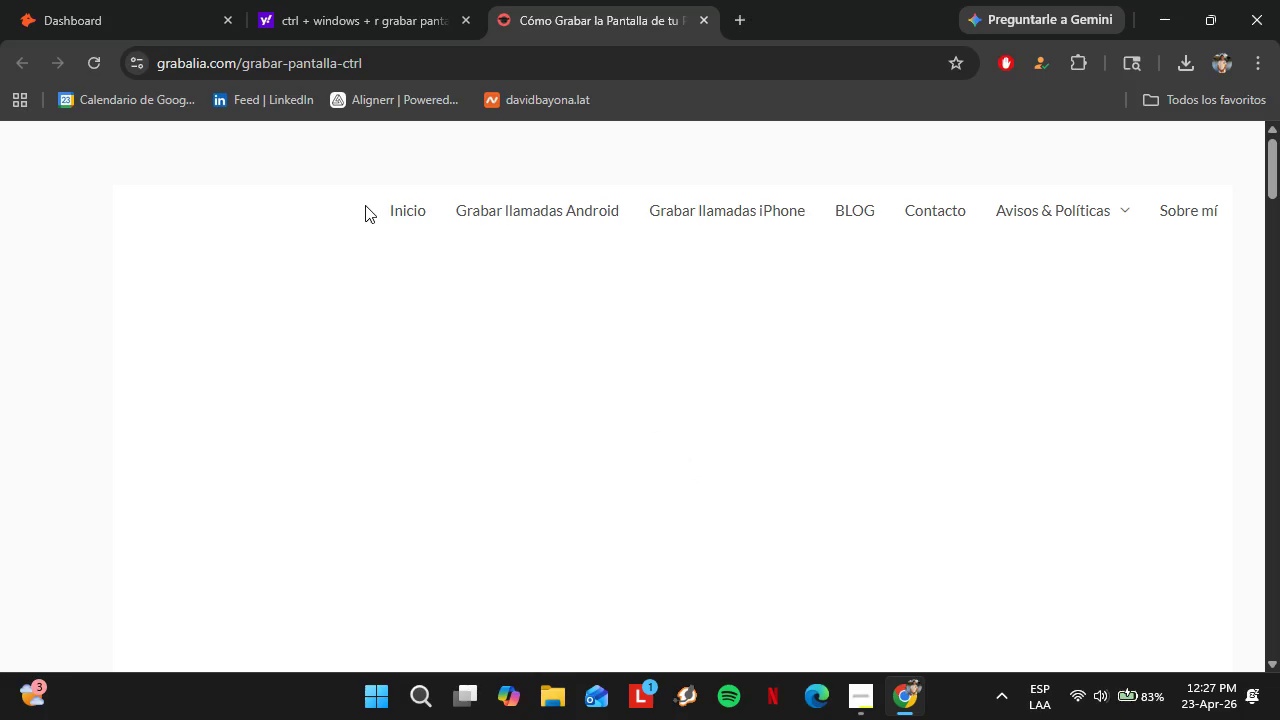 
scroll: coordinate [731, 394], scroll_direction: down, amount: 9.0
 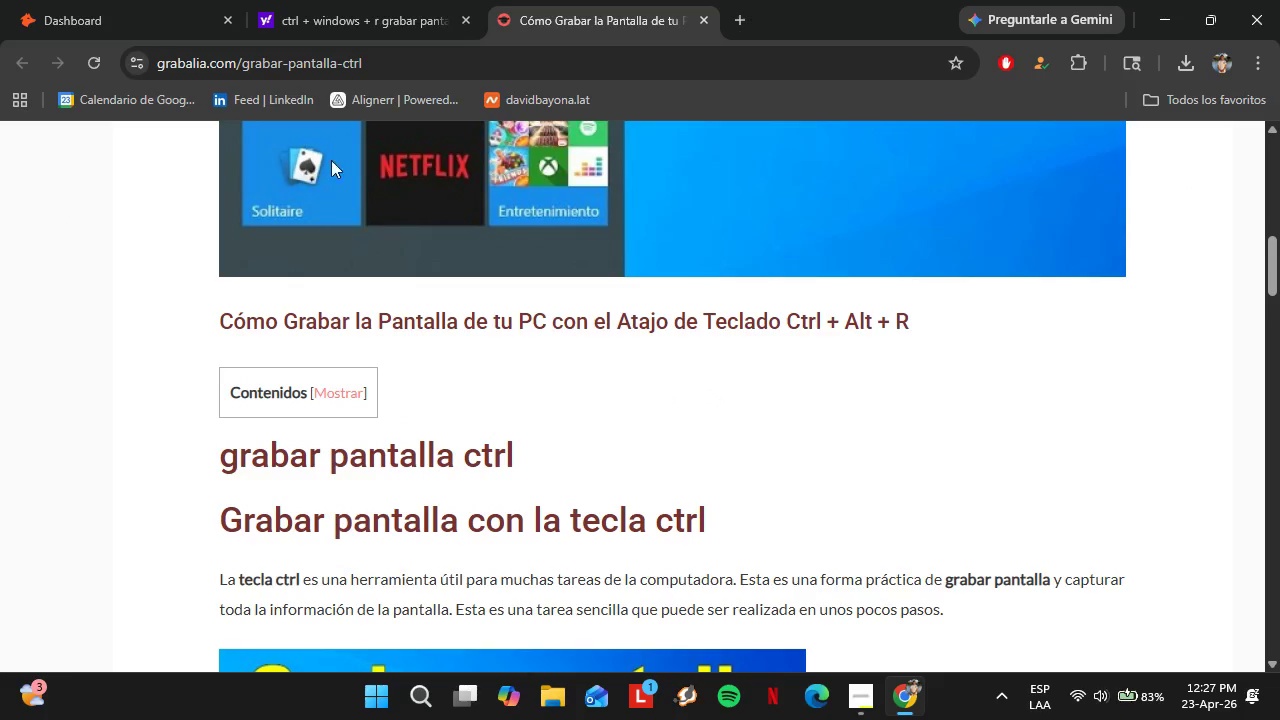 
left_click([188, 0])
 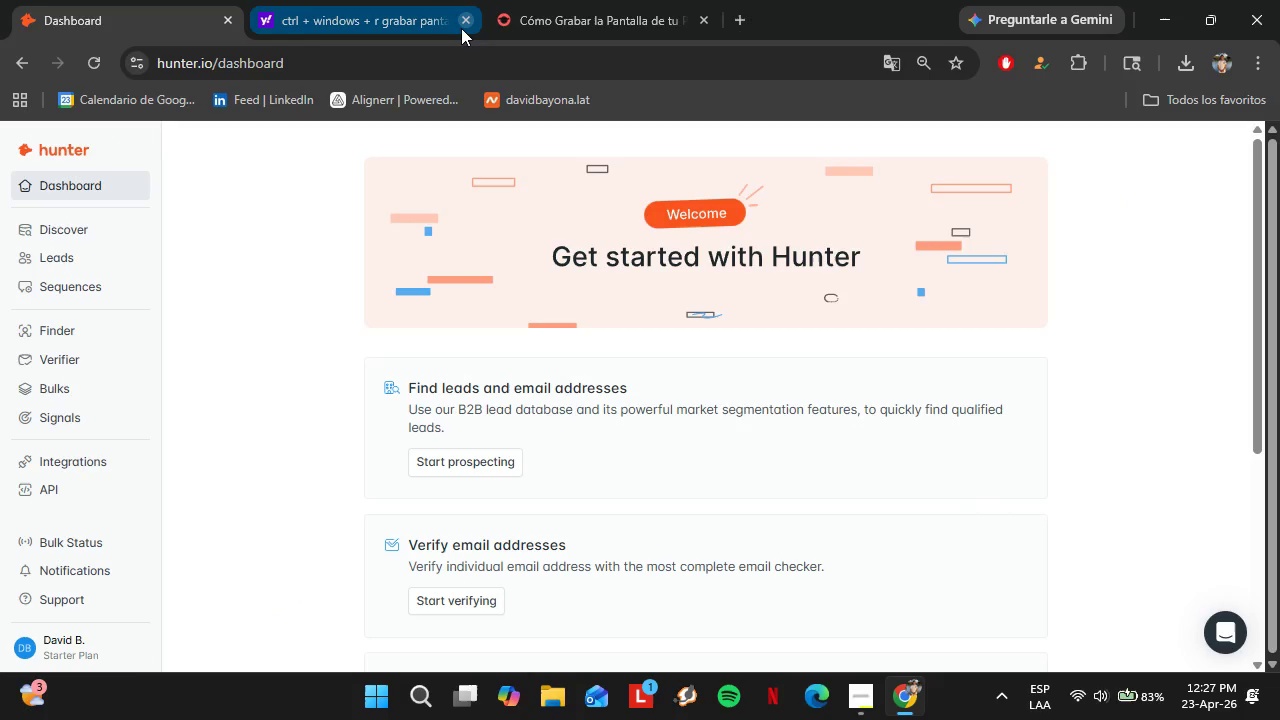 
left_click([467, 24])
 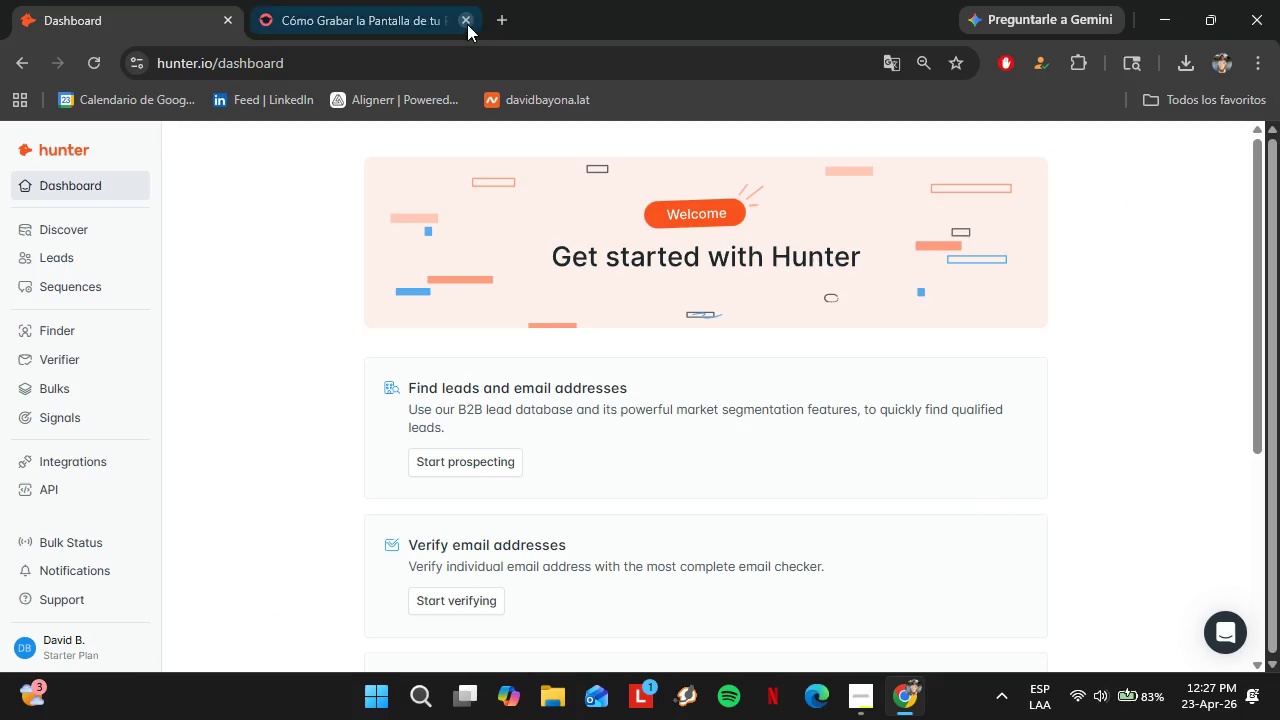 
left_click([467, 24])
 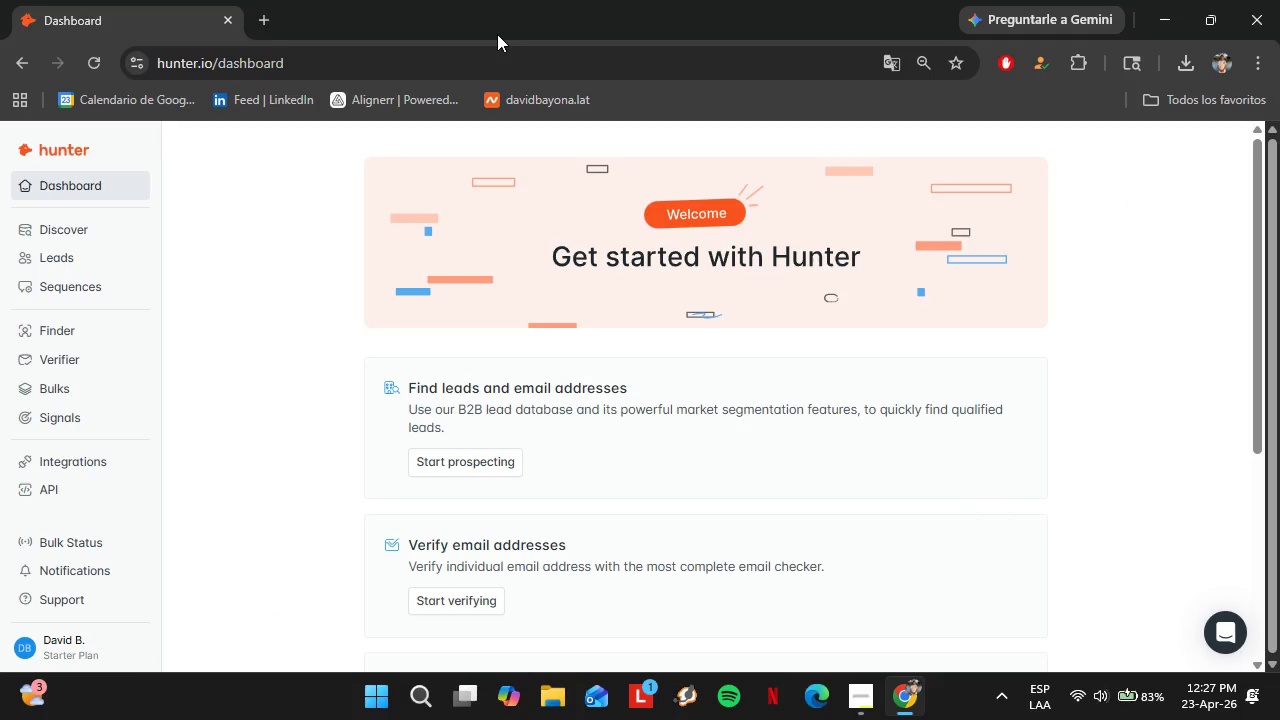 
key(Alt+Control+R)
 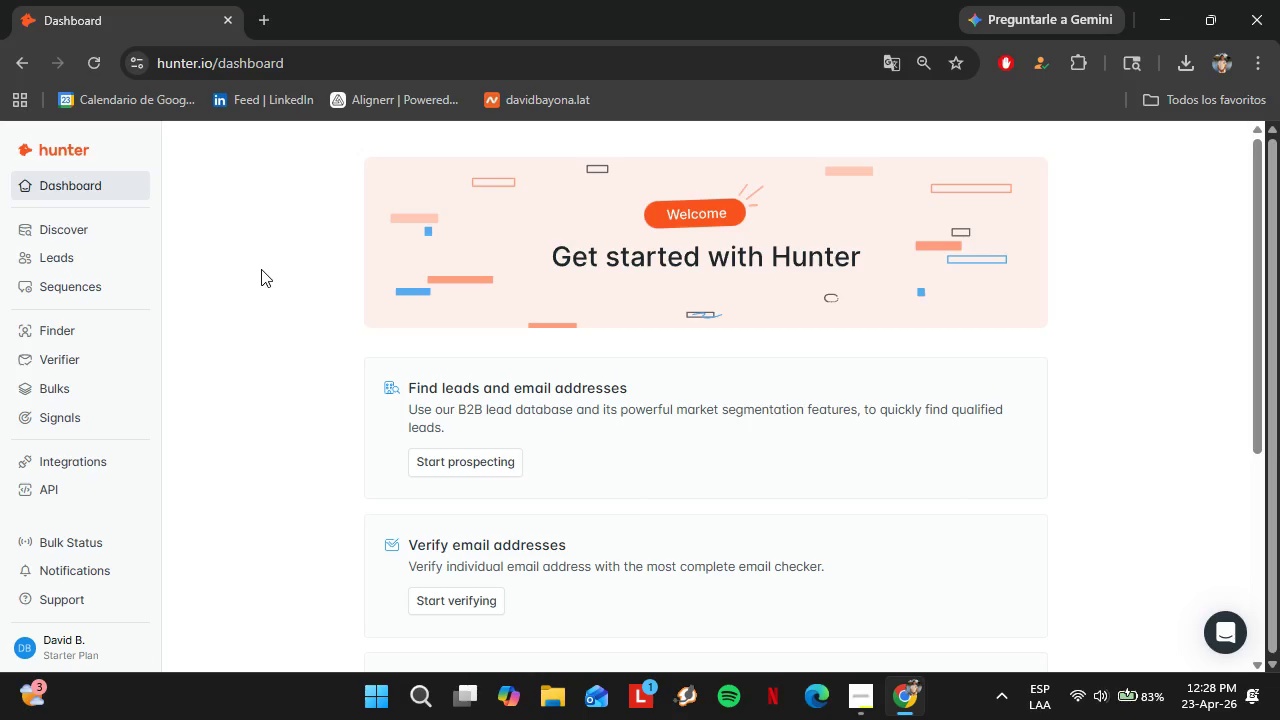 
wait(7.53)
 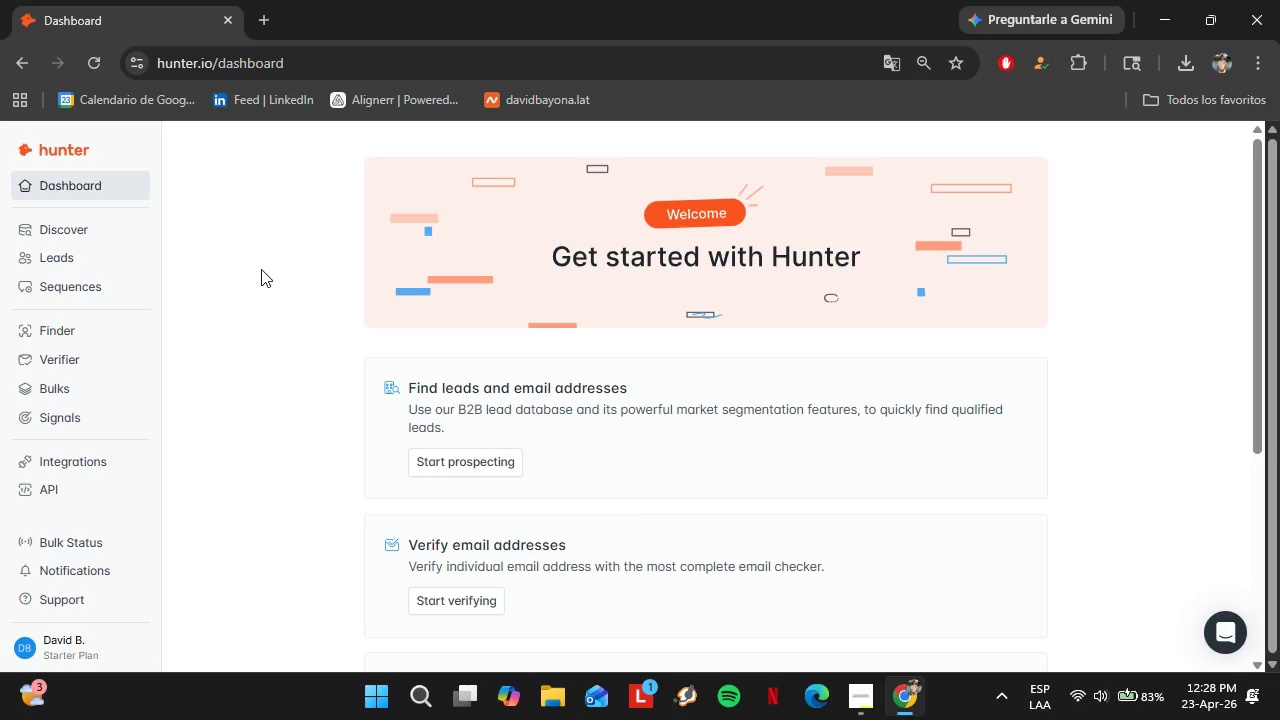 
hold_key(key=ControlLeft, duration=1.25)
 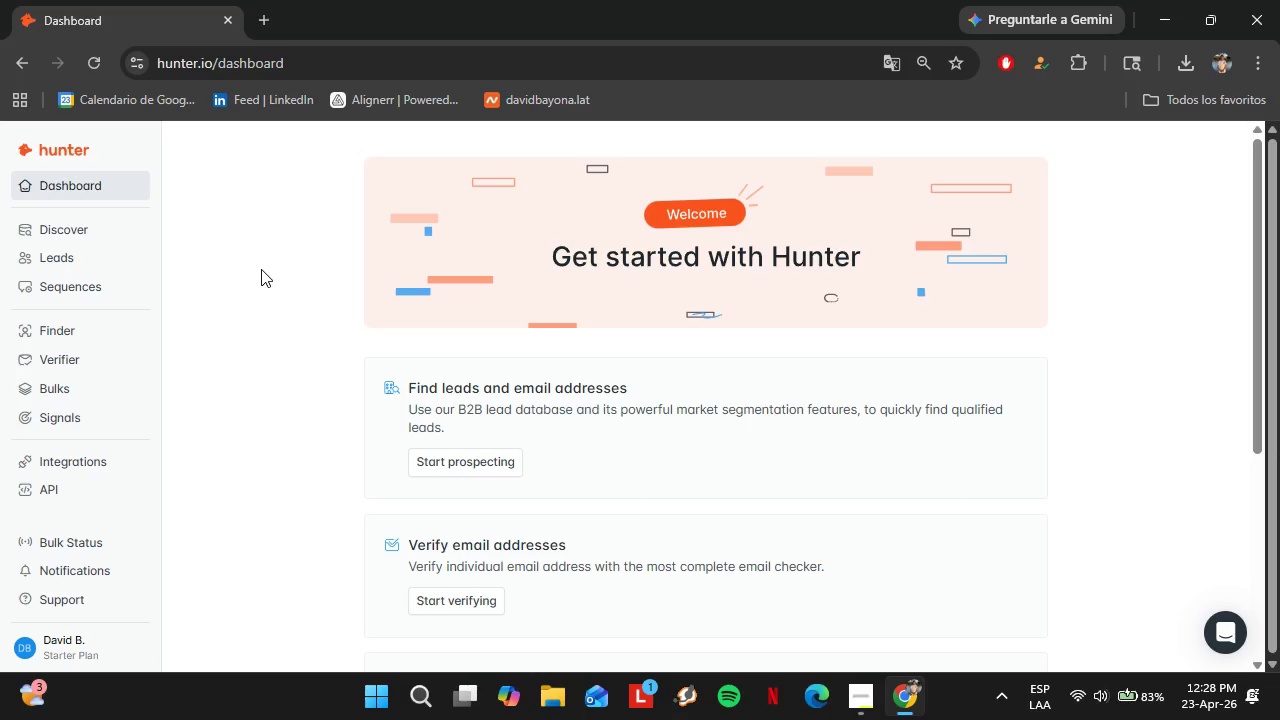 
hold_key(key=AltLeft, duration=0.88)
 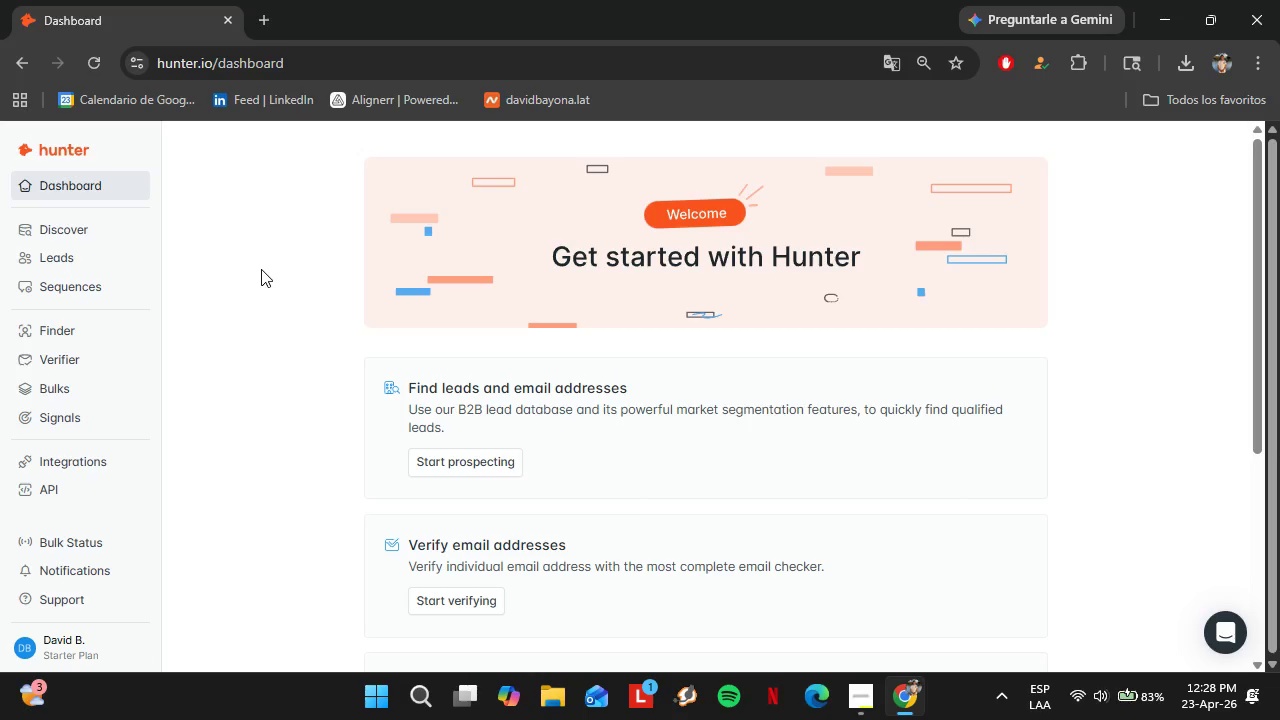 
hold_key(key=R, duration=0.56)
 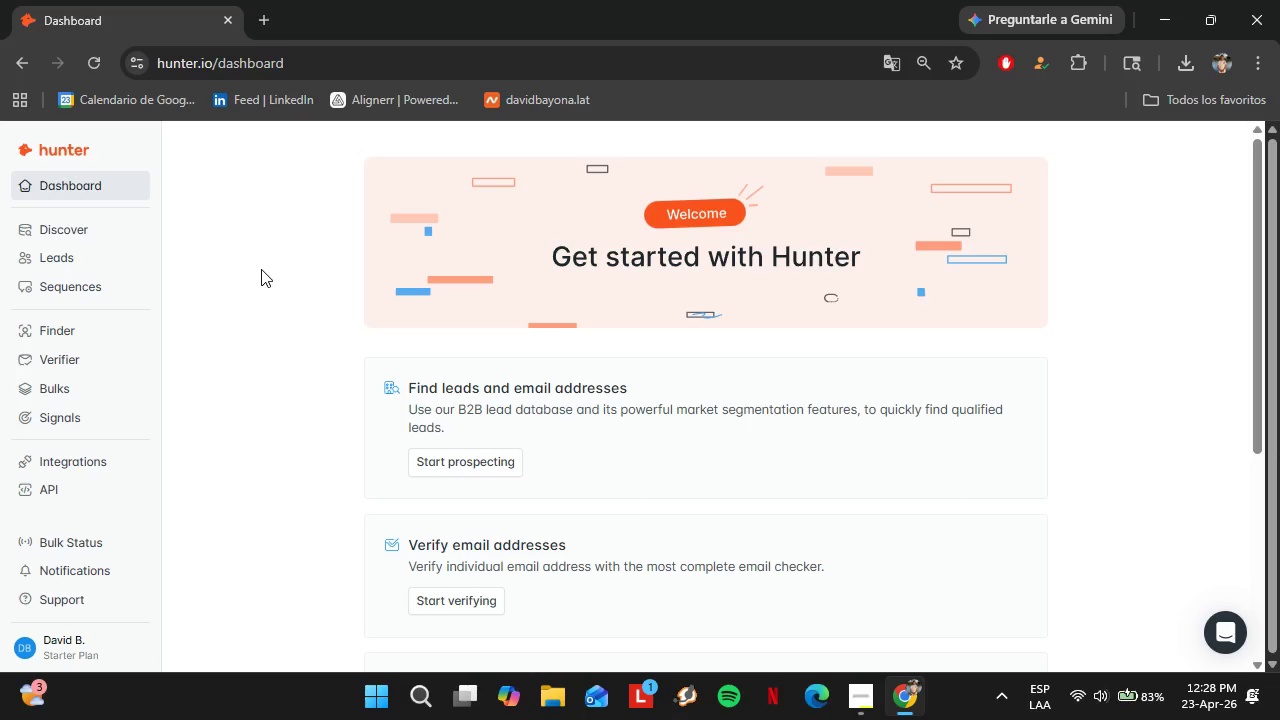 
wait(7.59)
 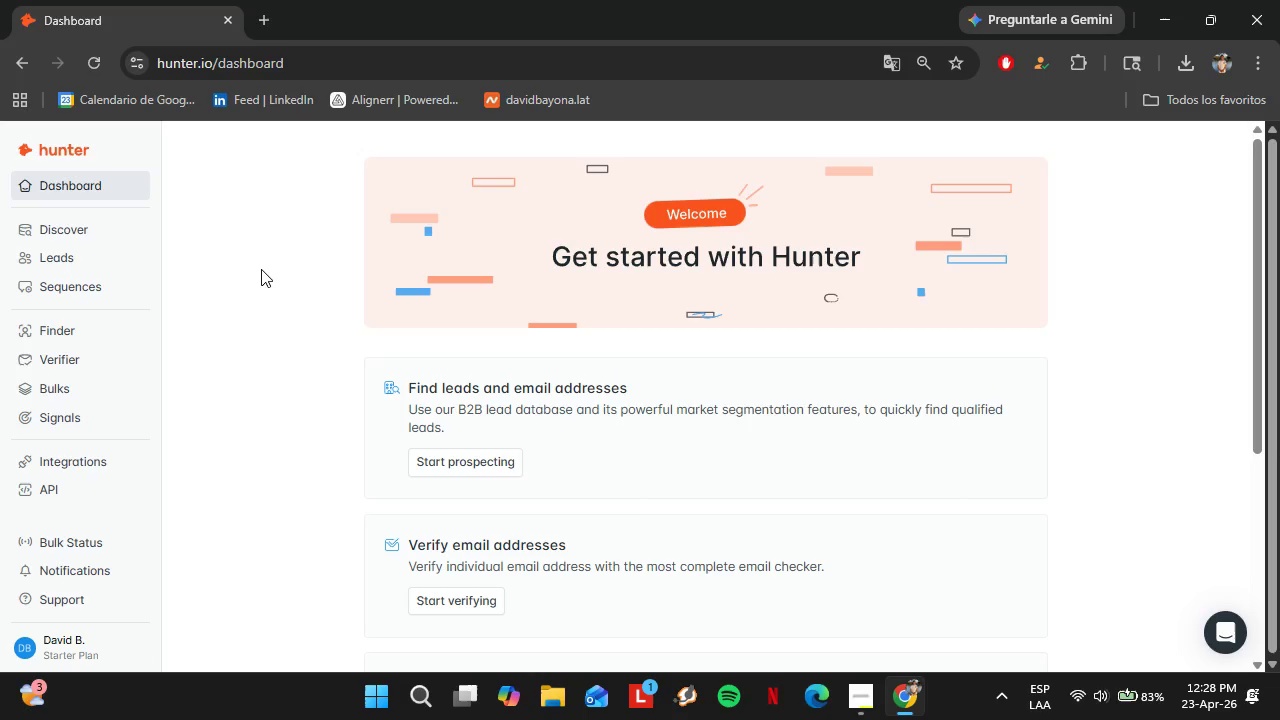 
left_click([1175, 0])